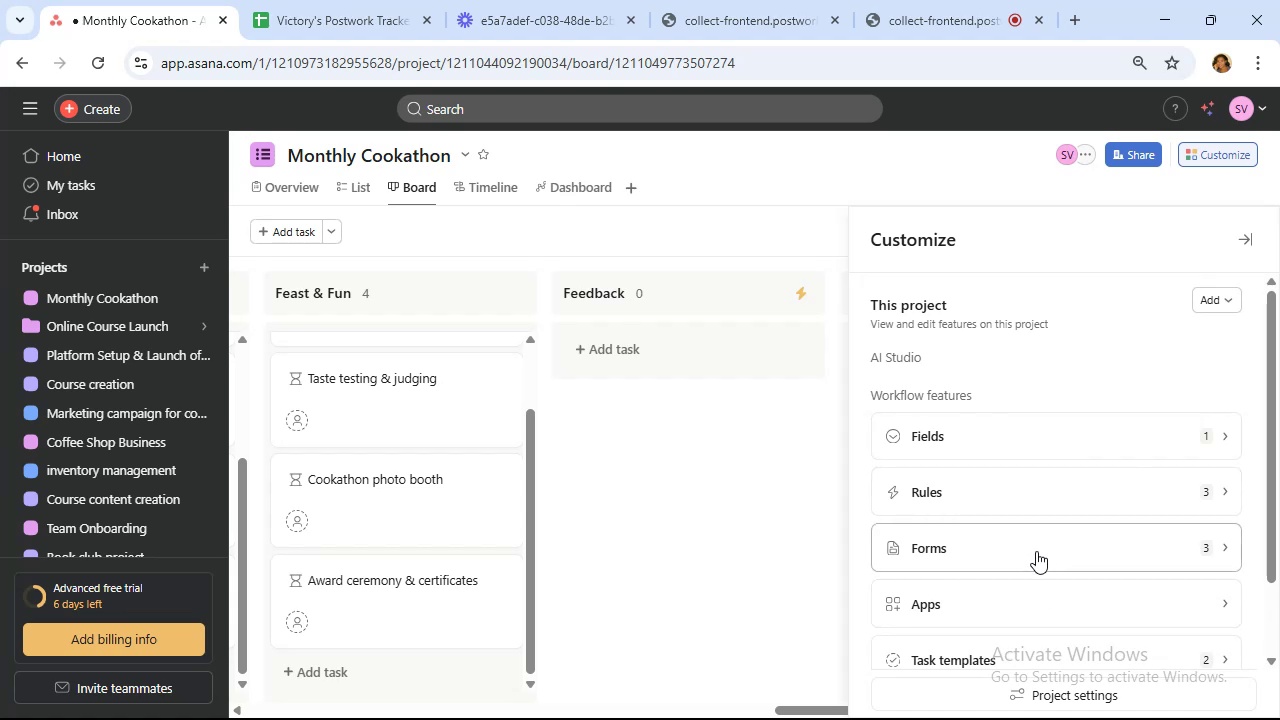 
left_click([1240, 307])
 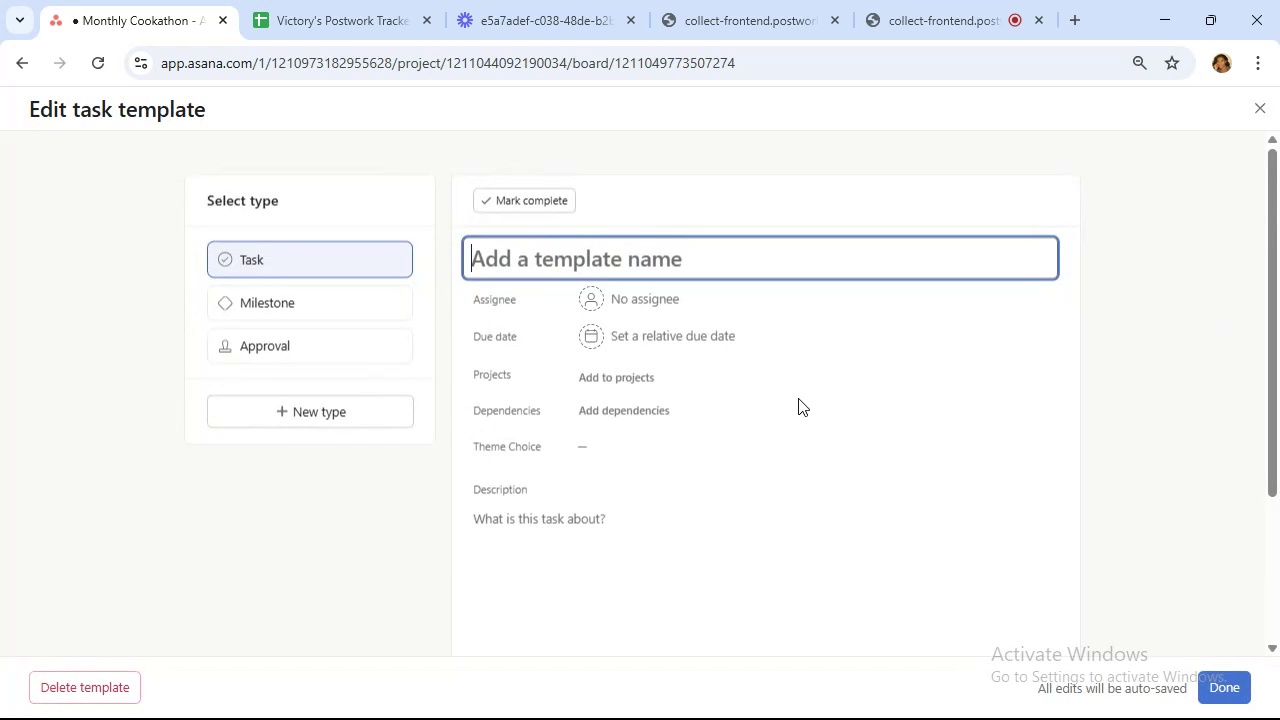 
type(Feedback Analysis Template)
 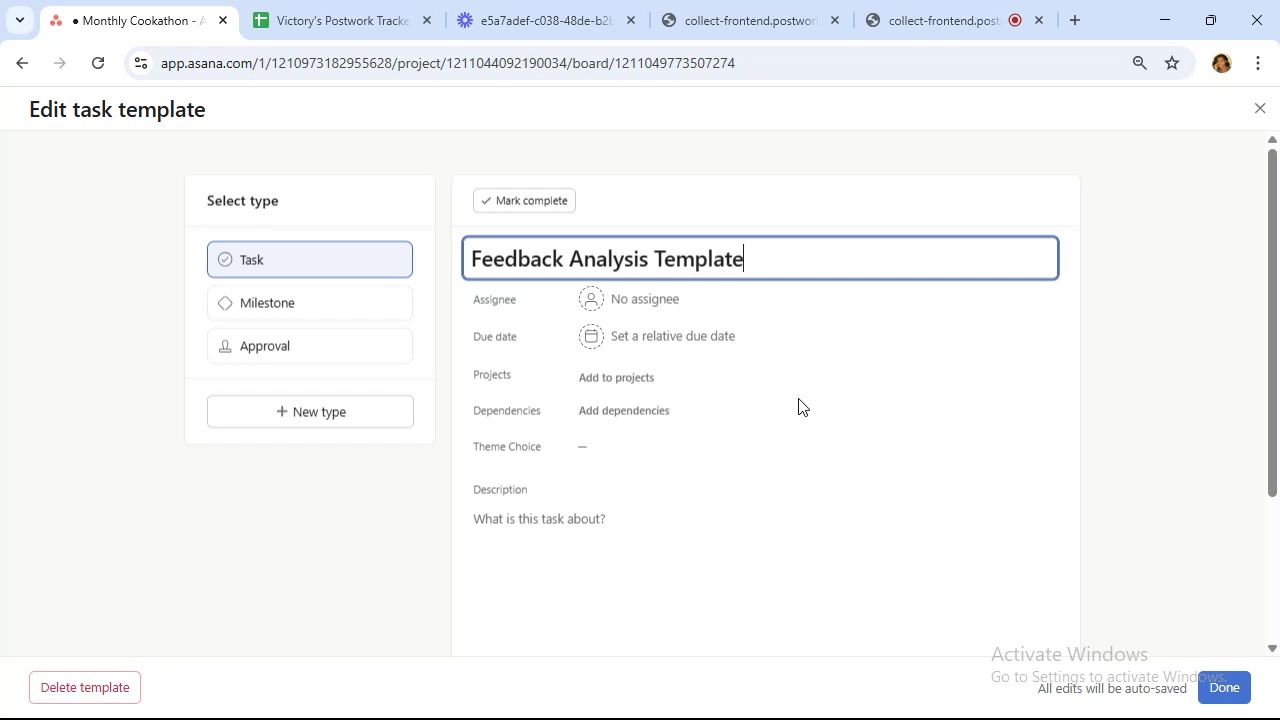 
scroll: coordinate [778, 370], scroll_direction: down, amount: 2.0
 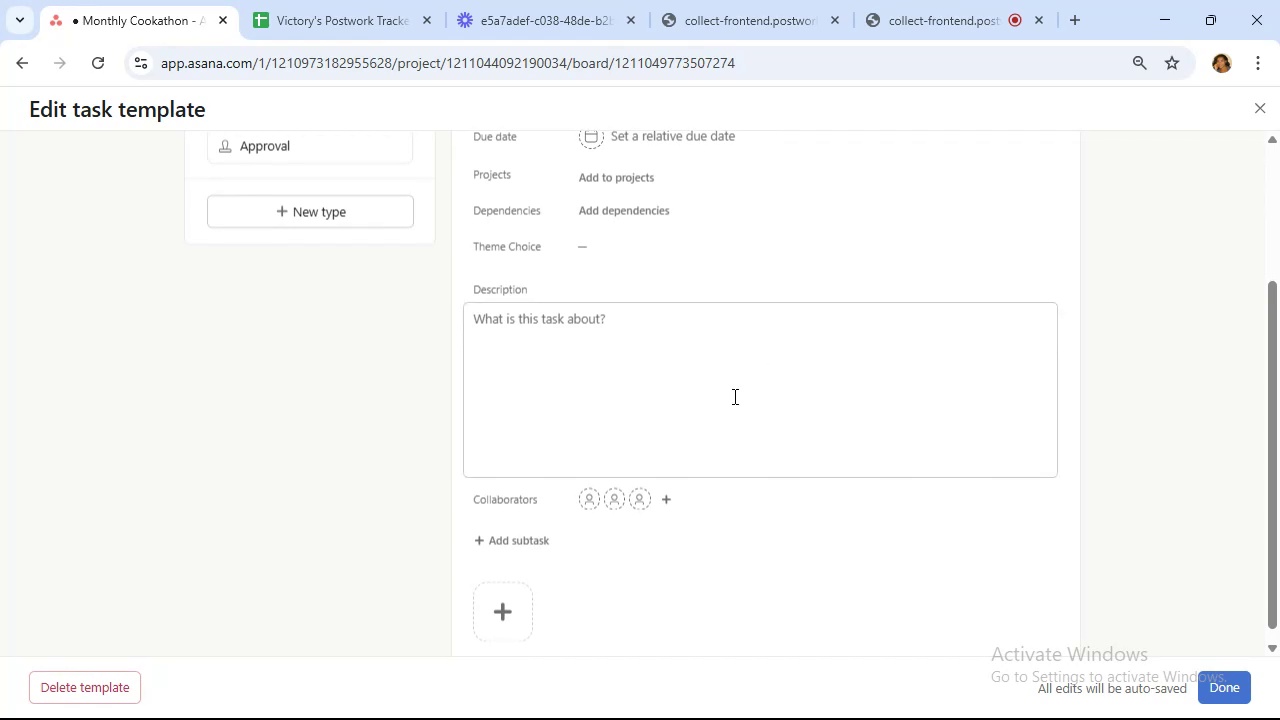 
left_click([732, 395])
 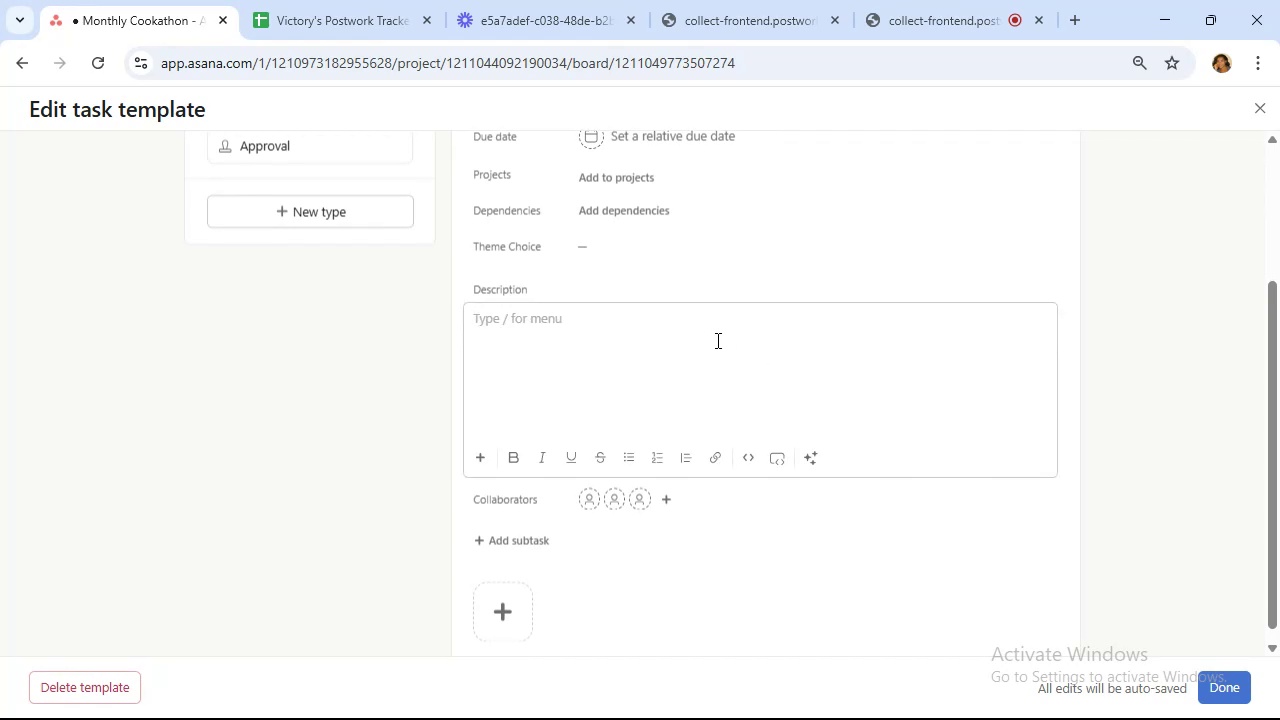 
type(Used to )
 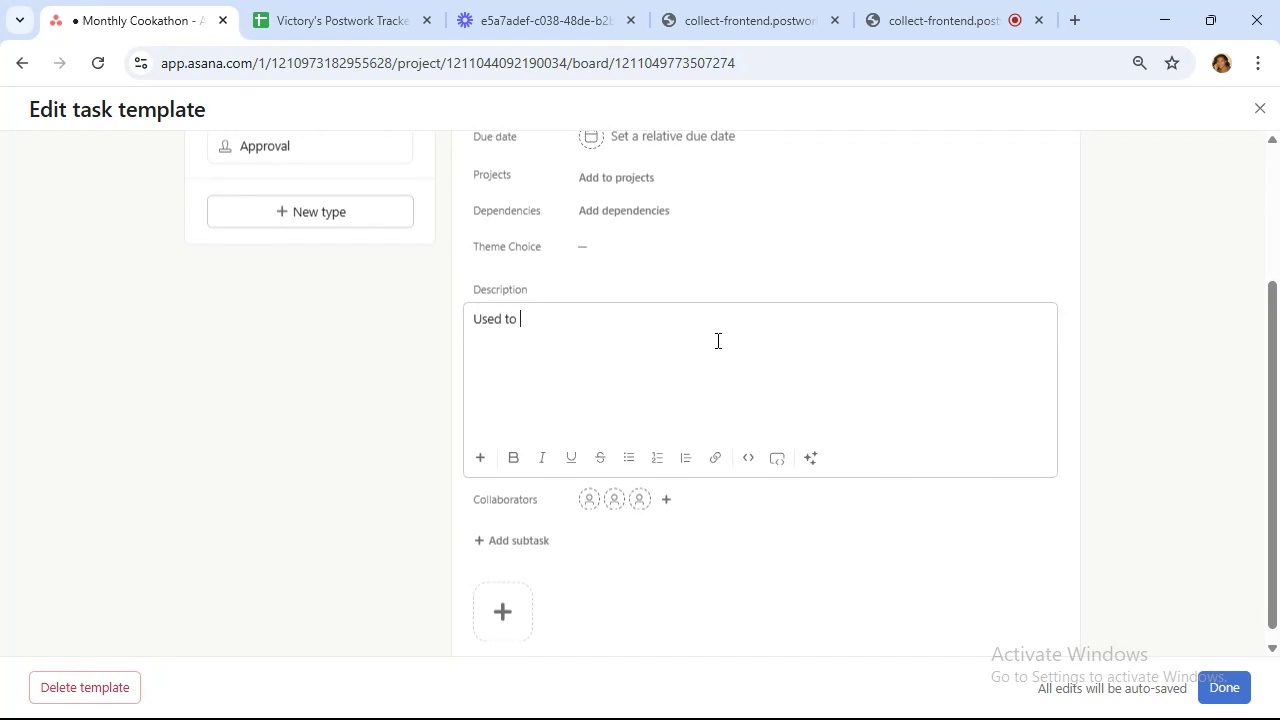 
left_click([716, 340])
 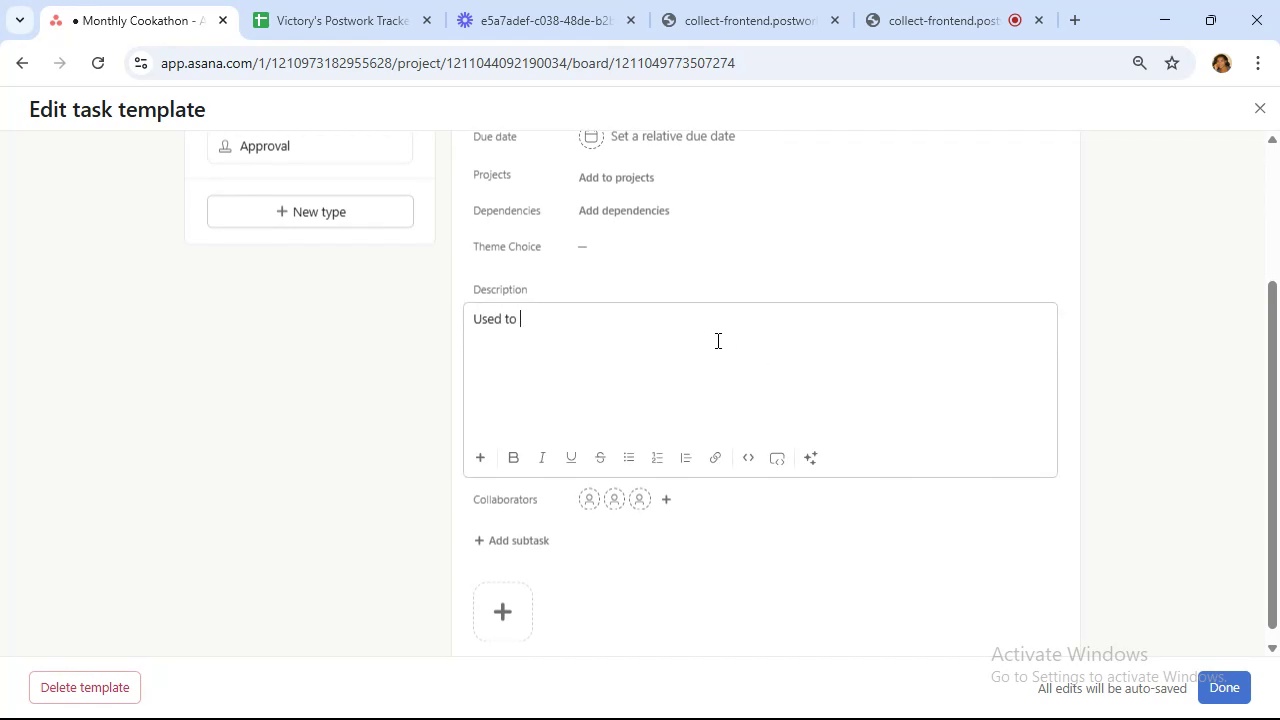 
type(make sure nothing is missed on cookathon day)
 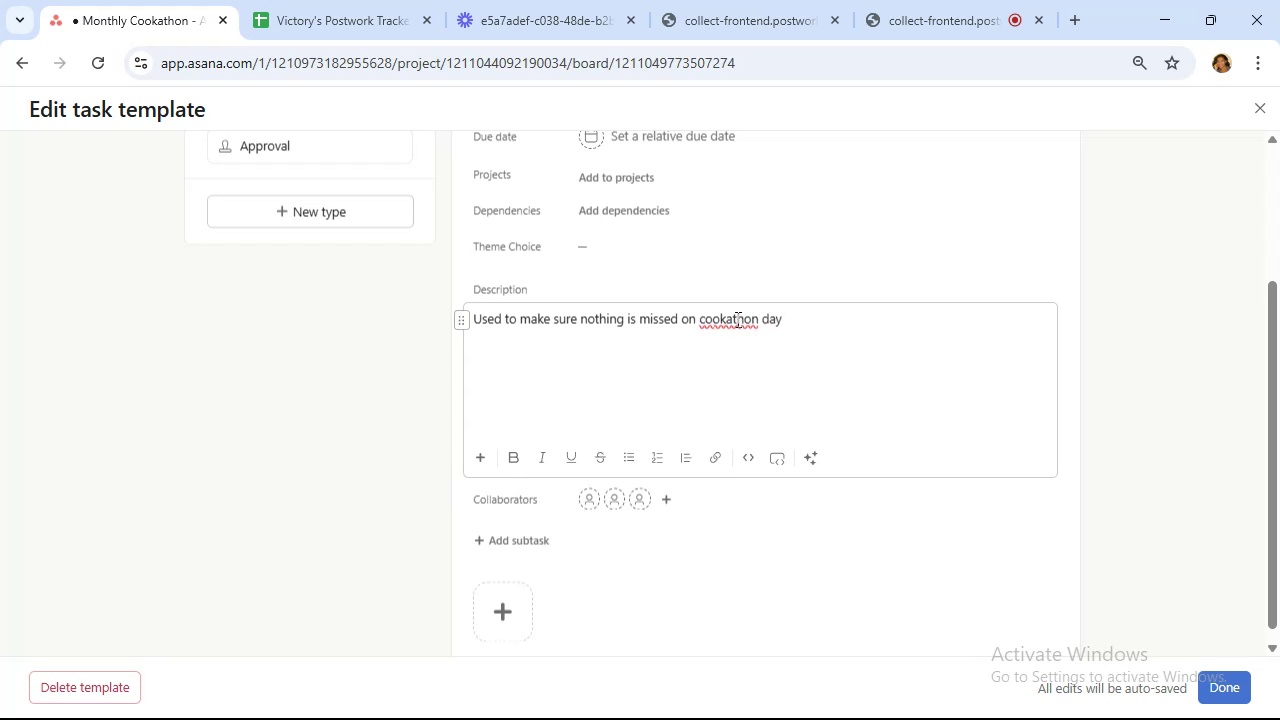 
wait(5.26)
 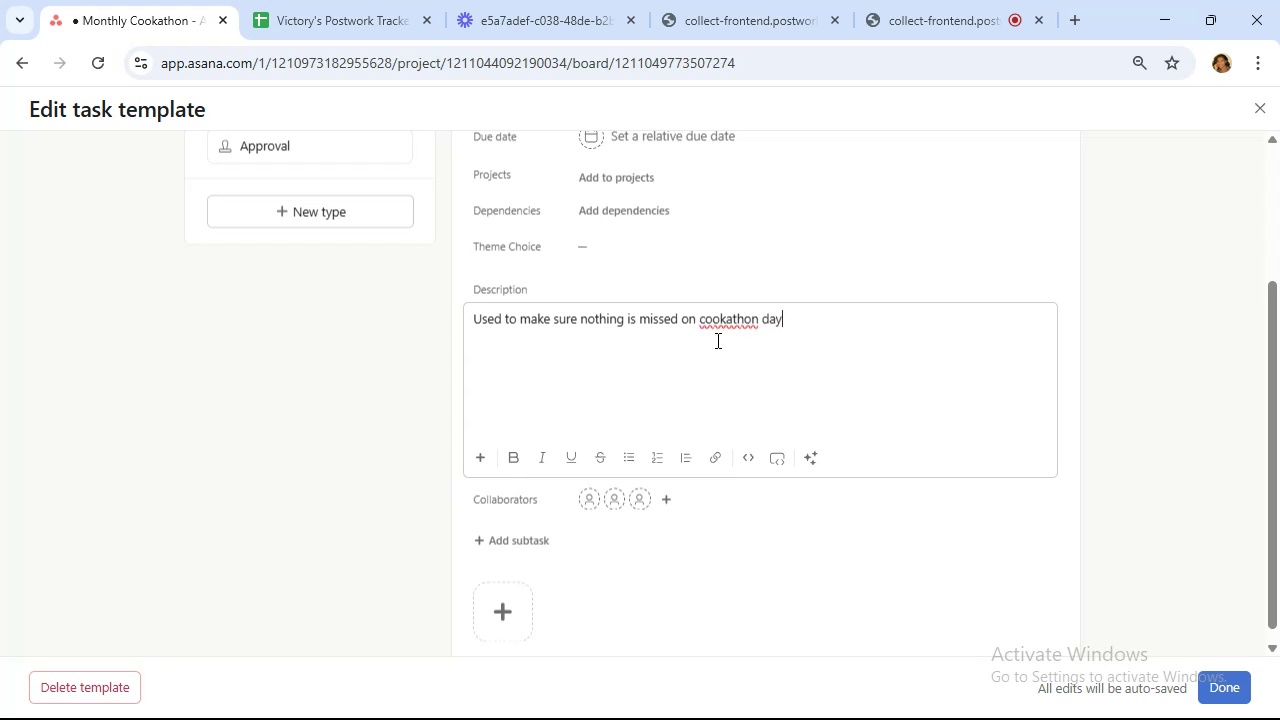 
scroll: coordinate [703, 412], scroll_direction: down, amount: 2.0
 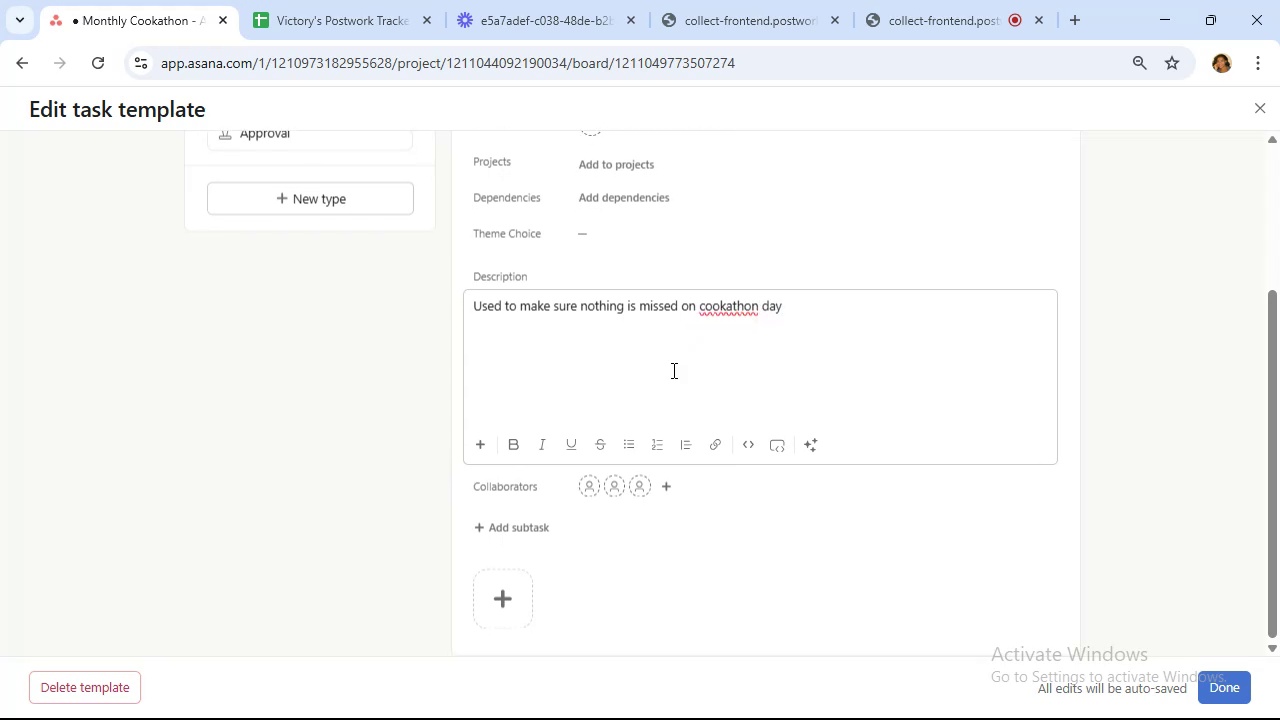 
left_click([655, 355])
 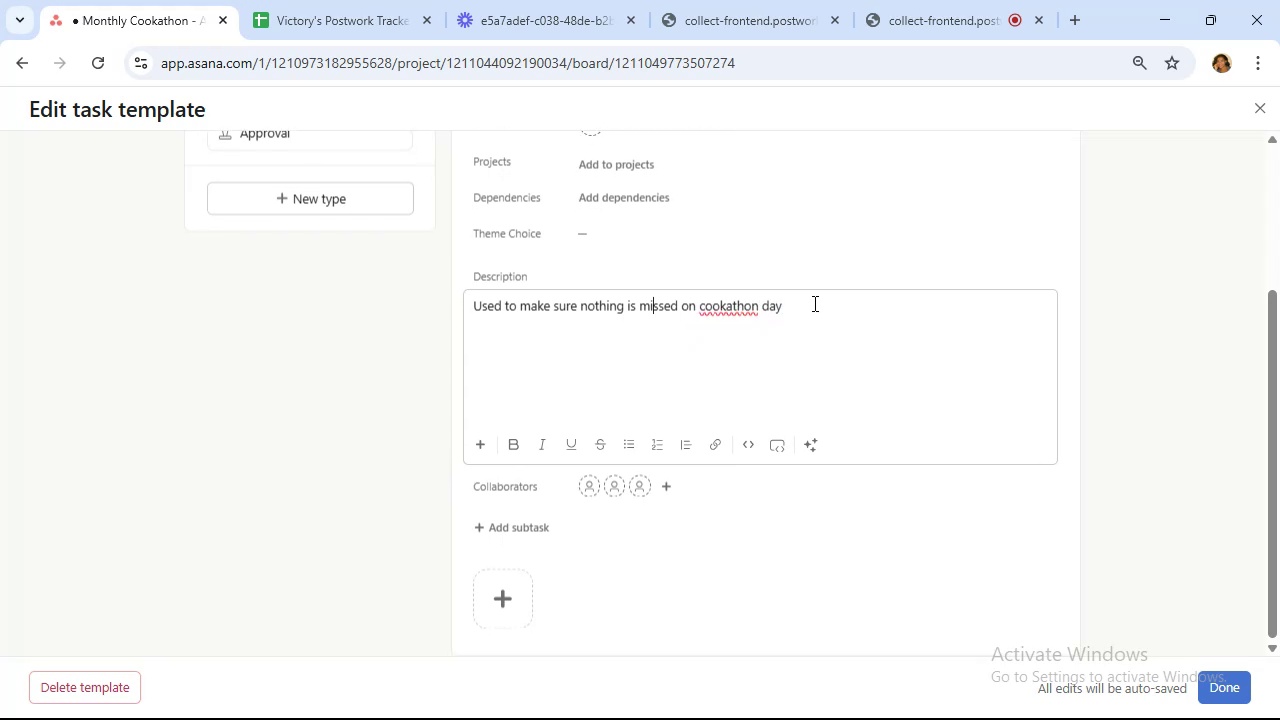 
left_click([817, 301])
 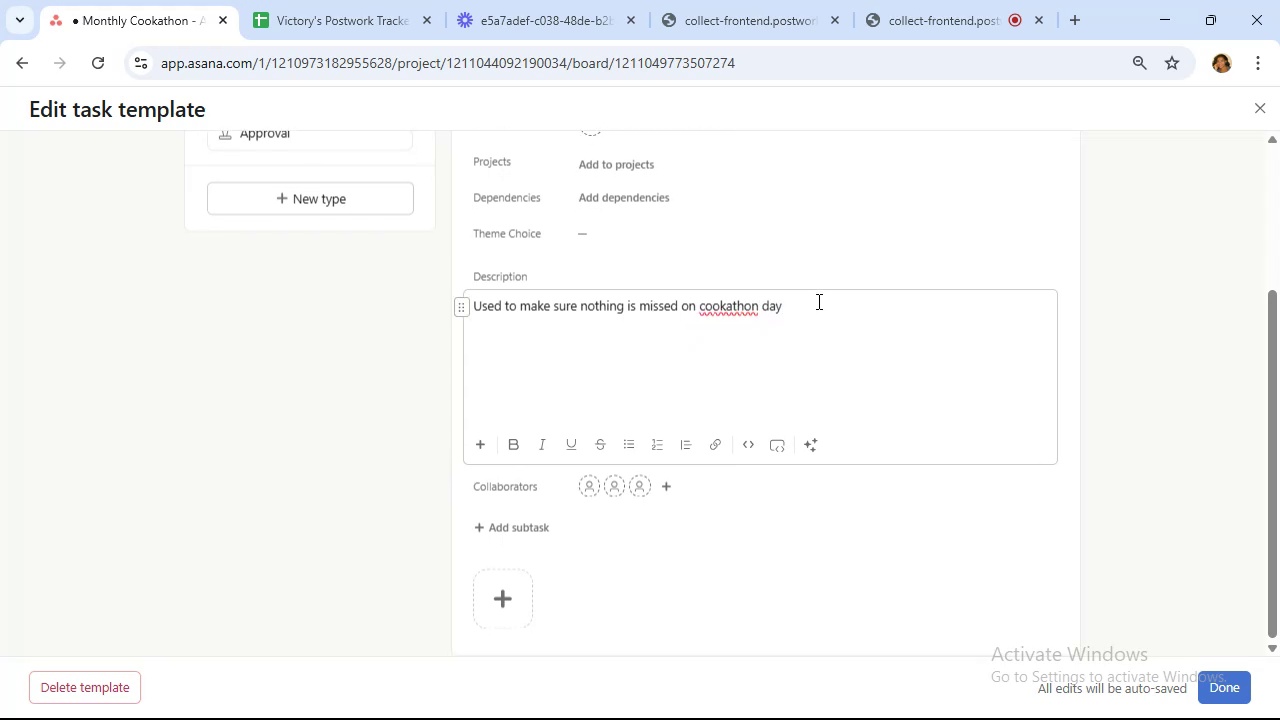 
key(Enter)
 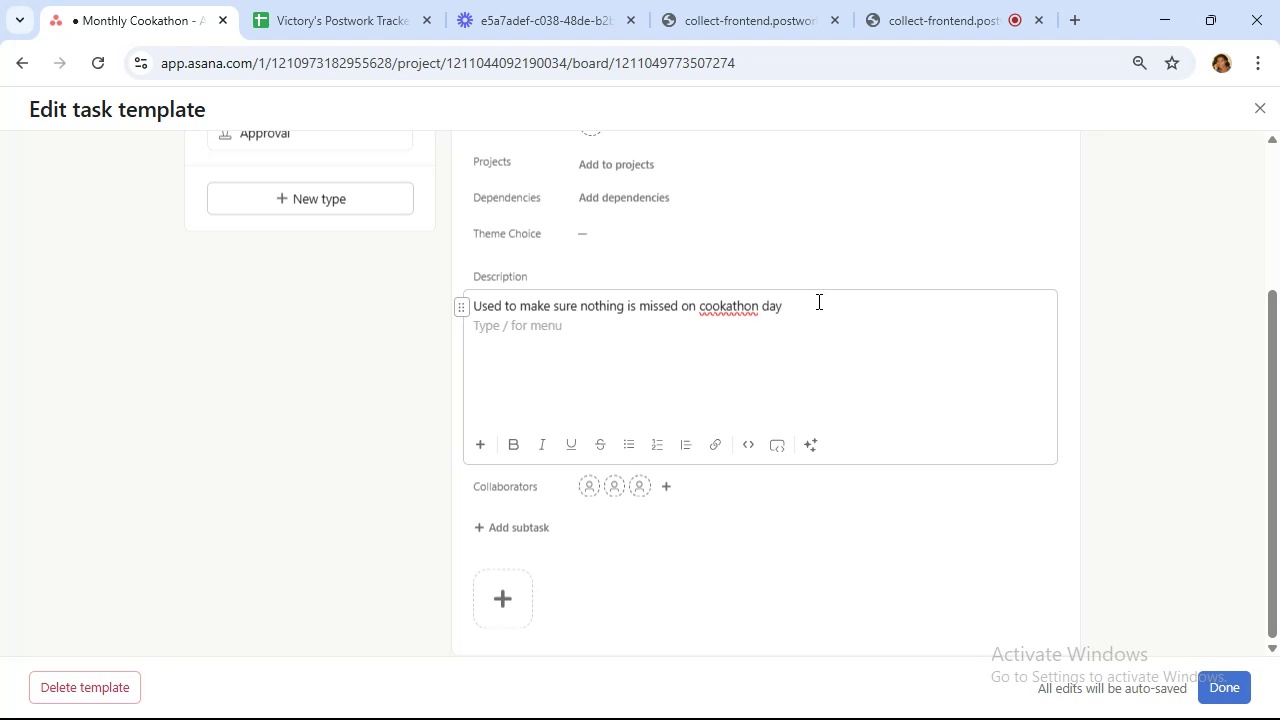 
key(Enter)
 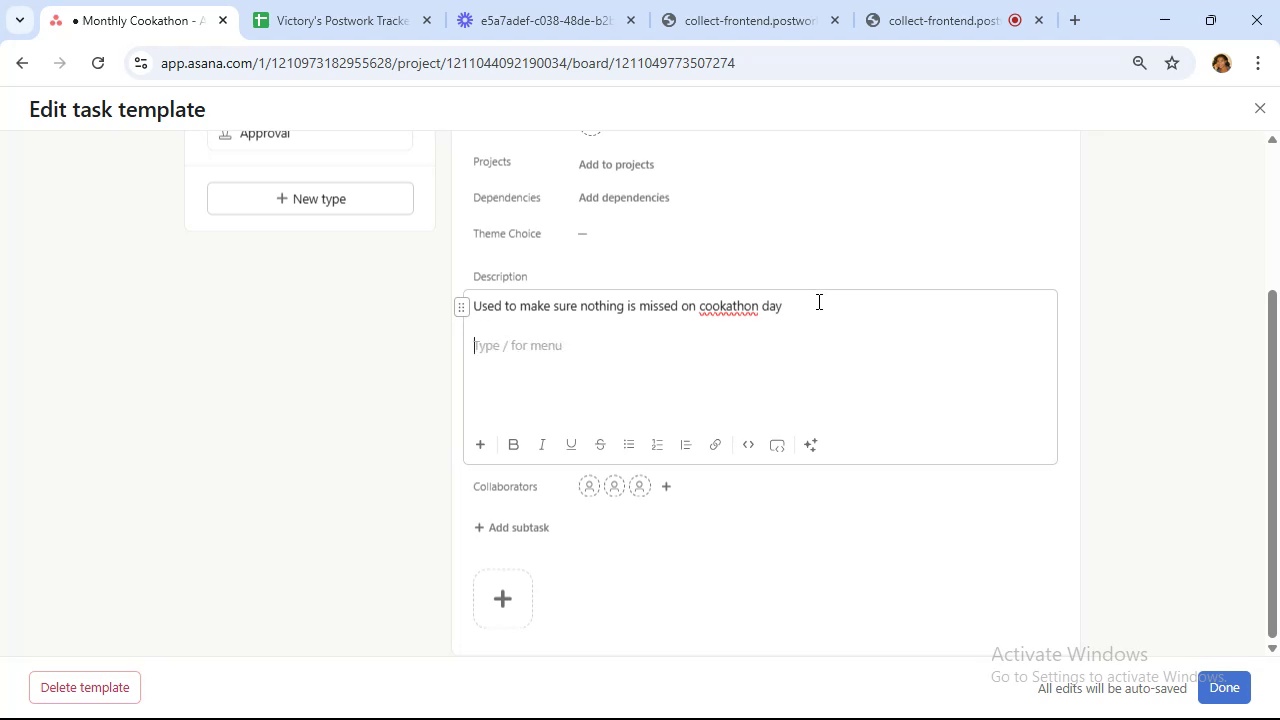 
type(Sections:)
 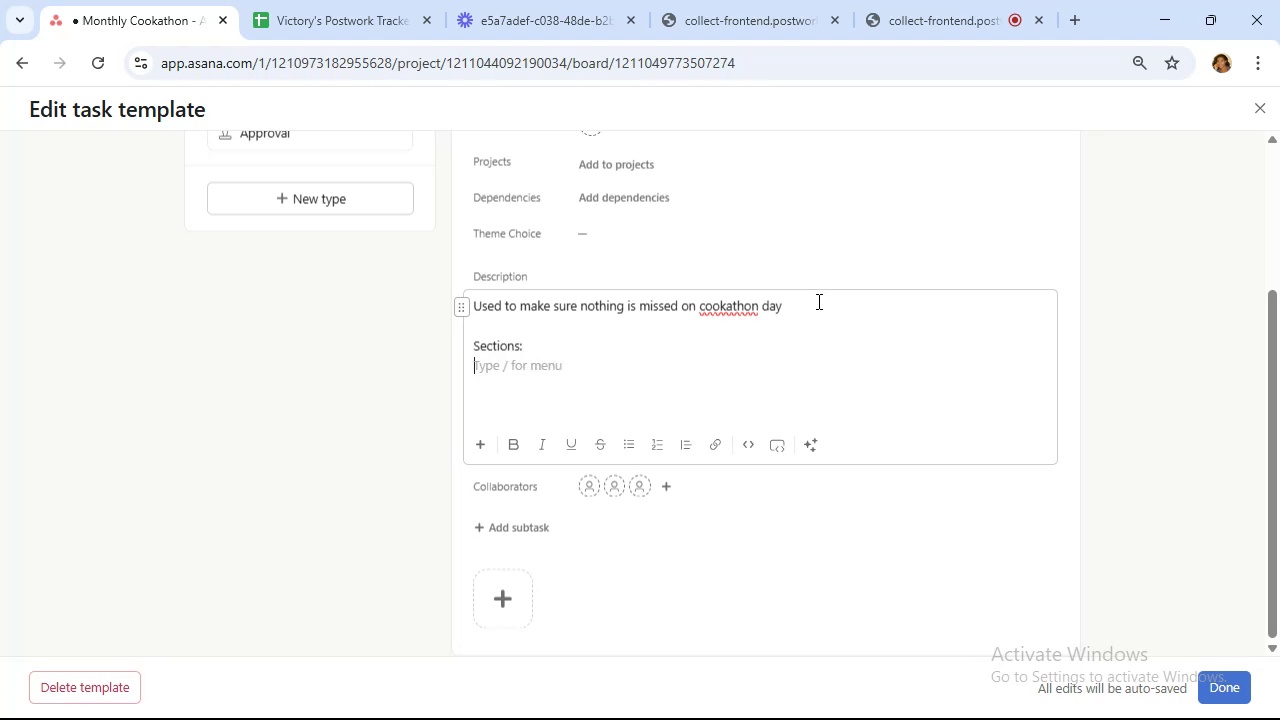 
 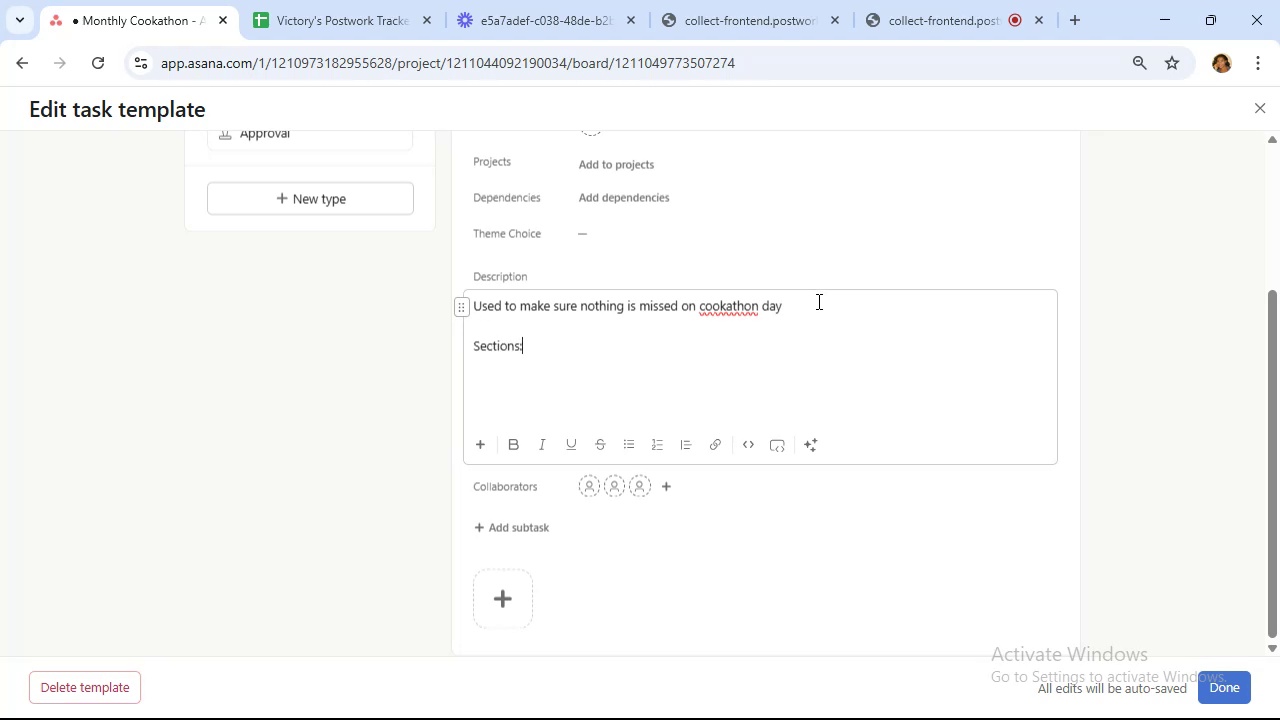 
key(Enter)
 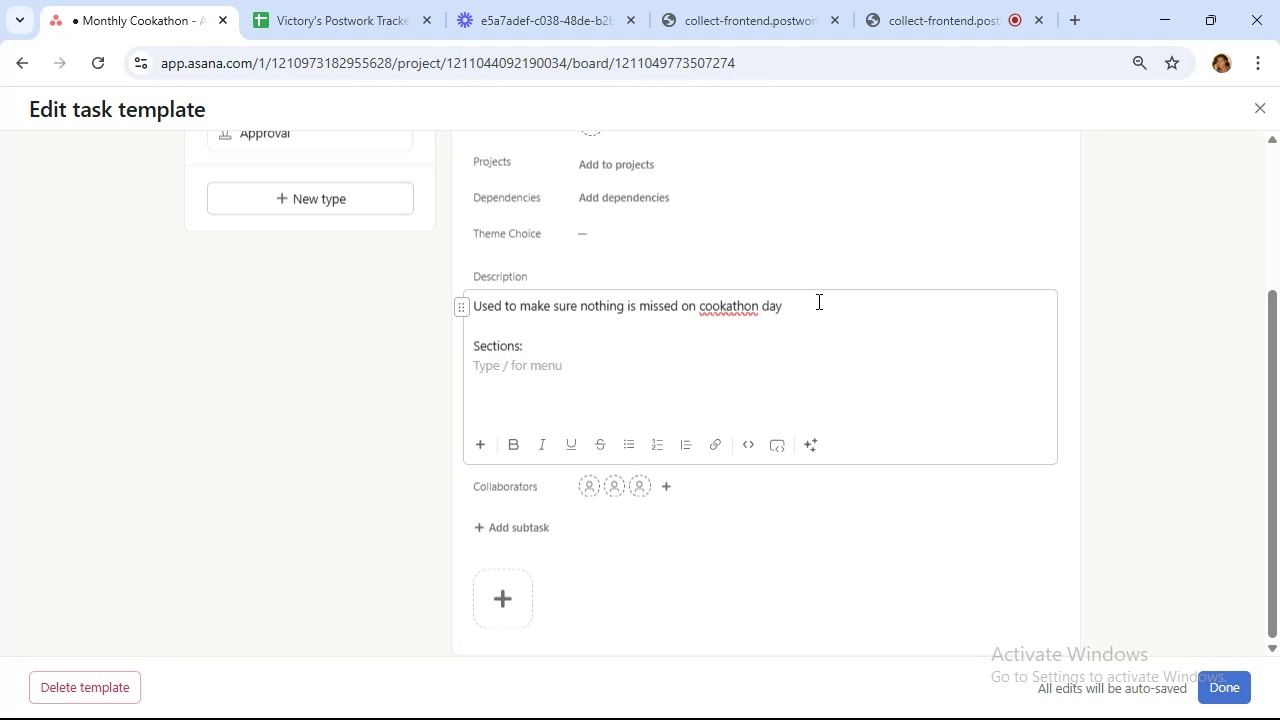 
type(Kitchec Setup)
 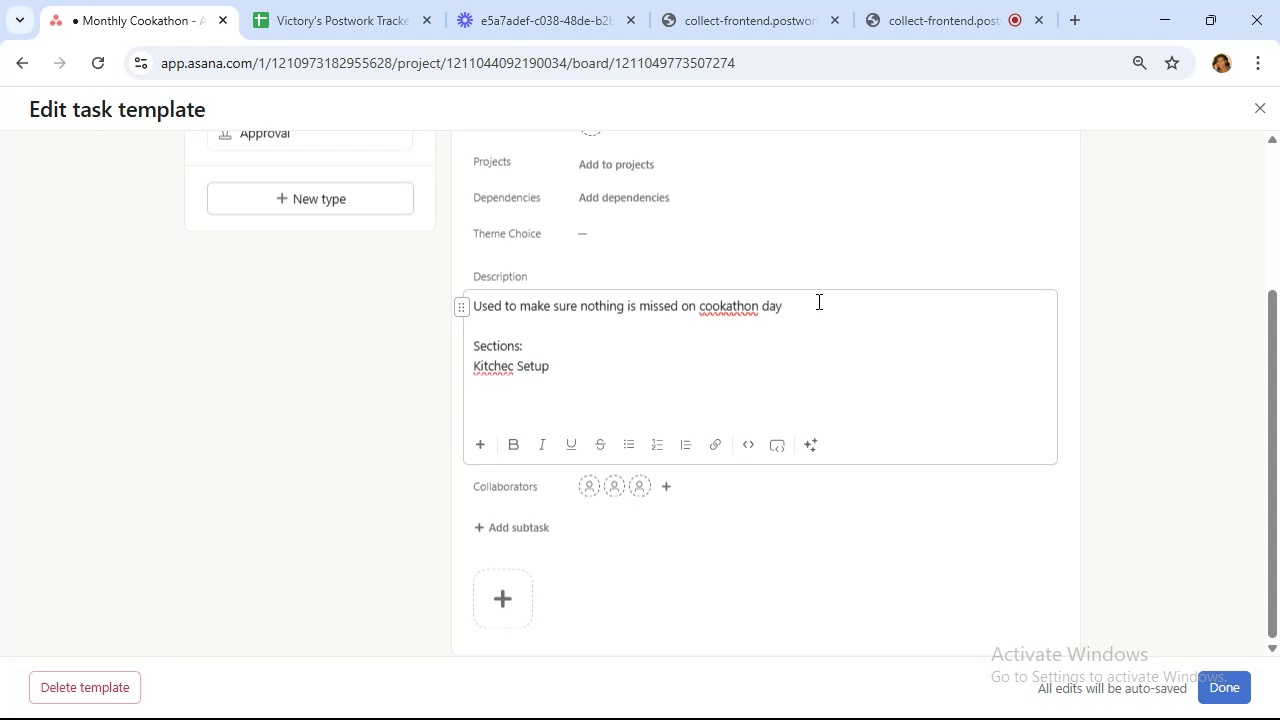 
key(ArrowLeft)
 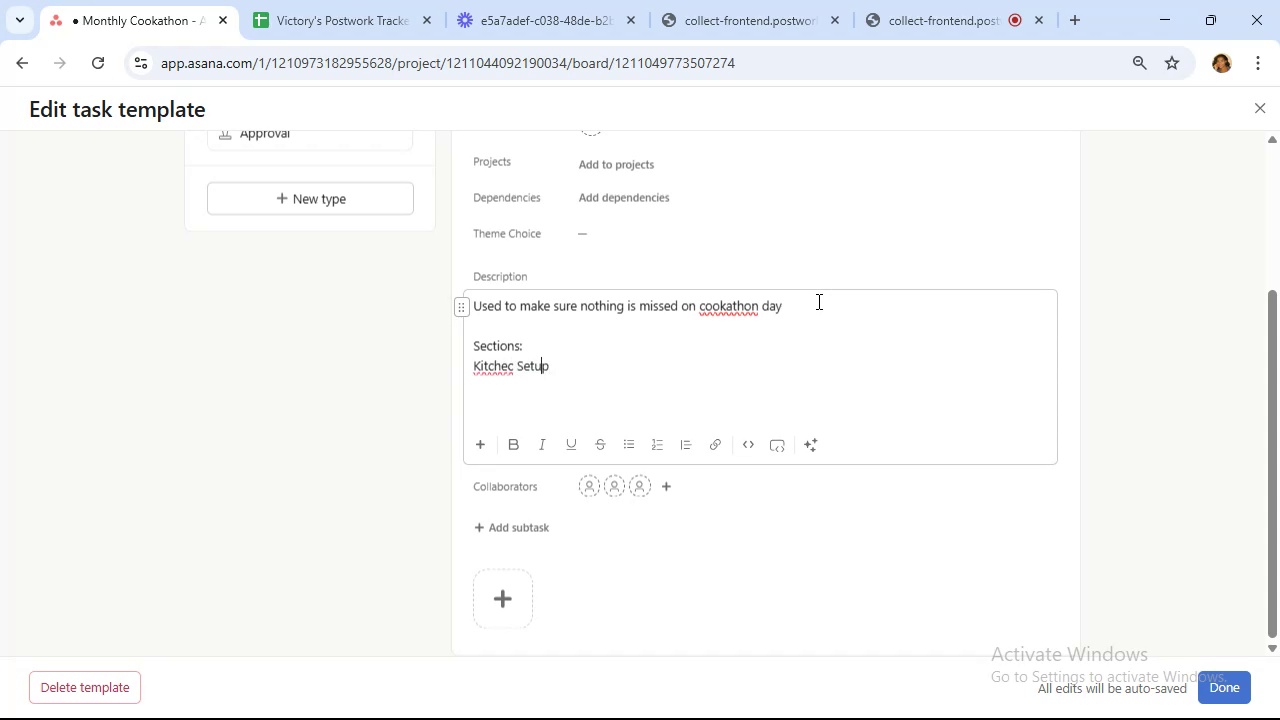 
key(ArrowLeft)
 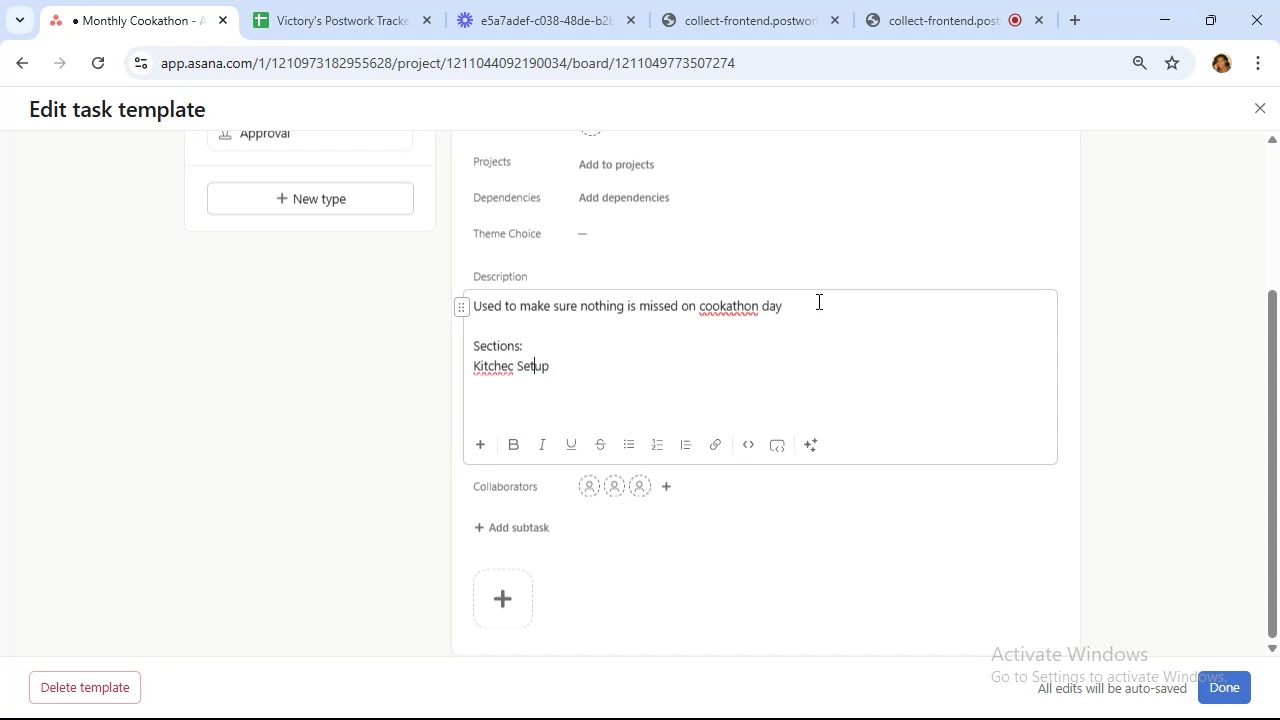 
key(ArrowLeft)
 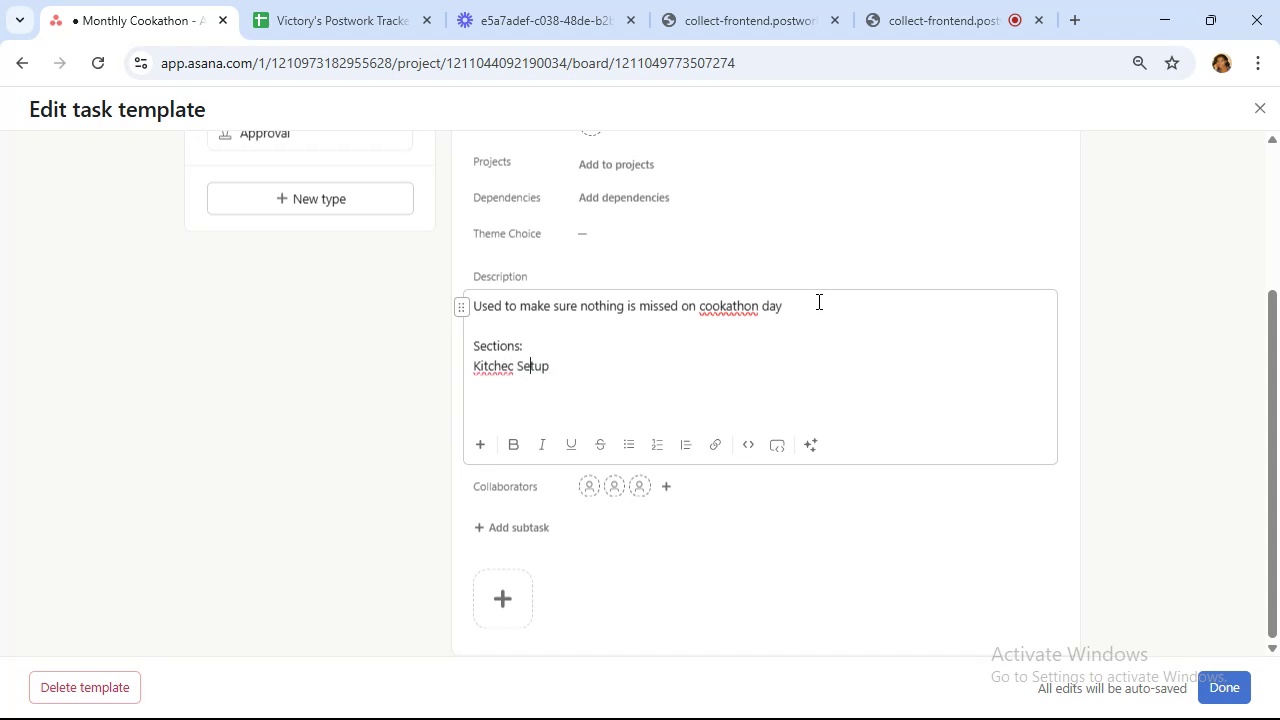 
key(ArrowLeft)
 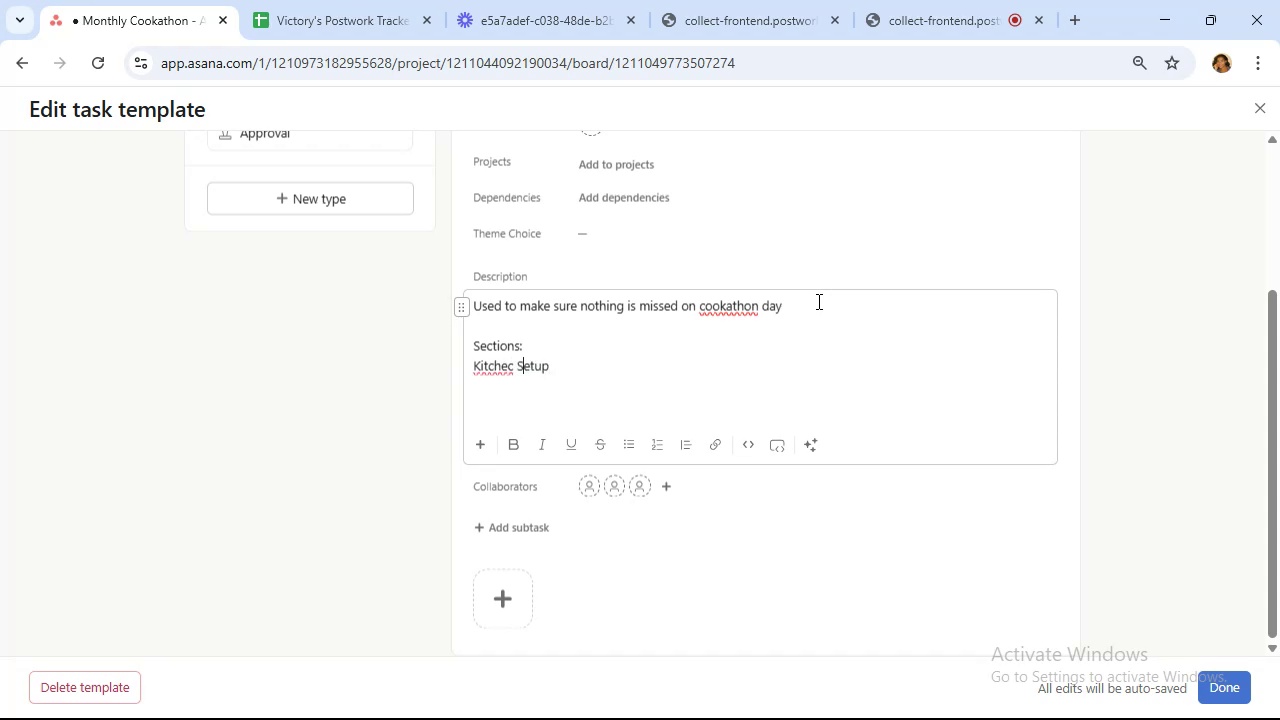 
key(ArrowLeft)
 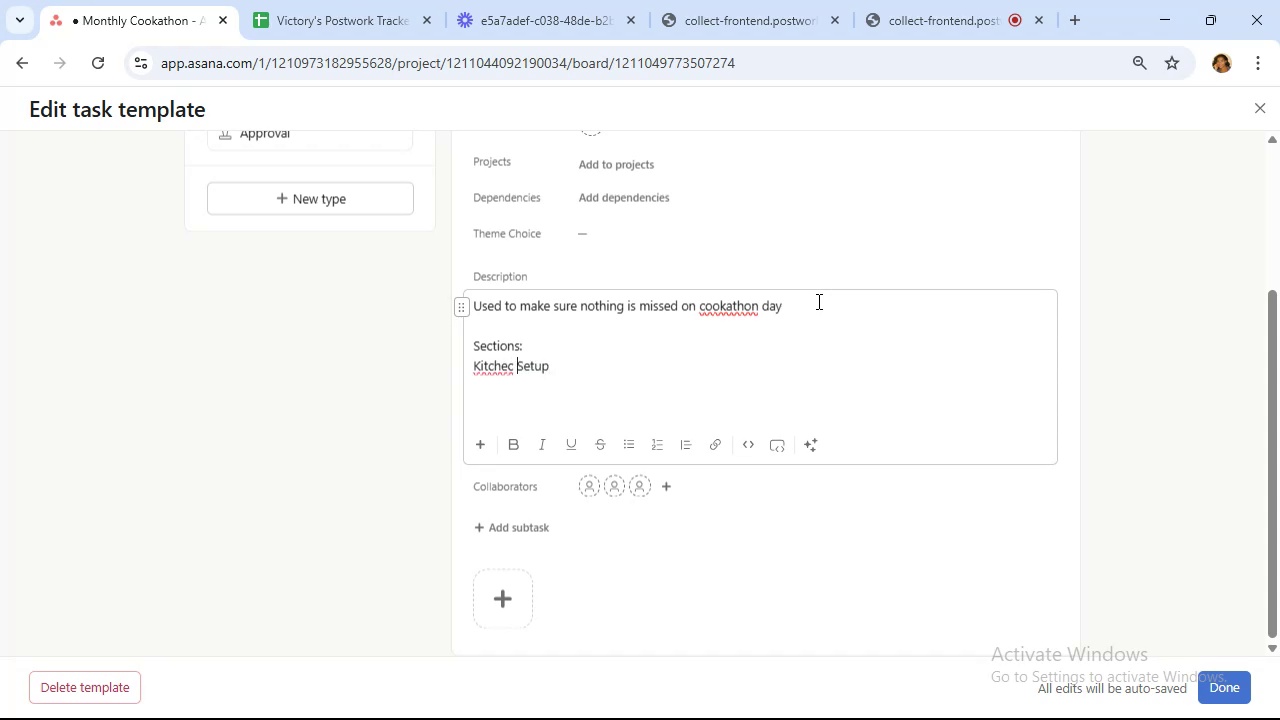 
key(ArrowLeft)
 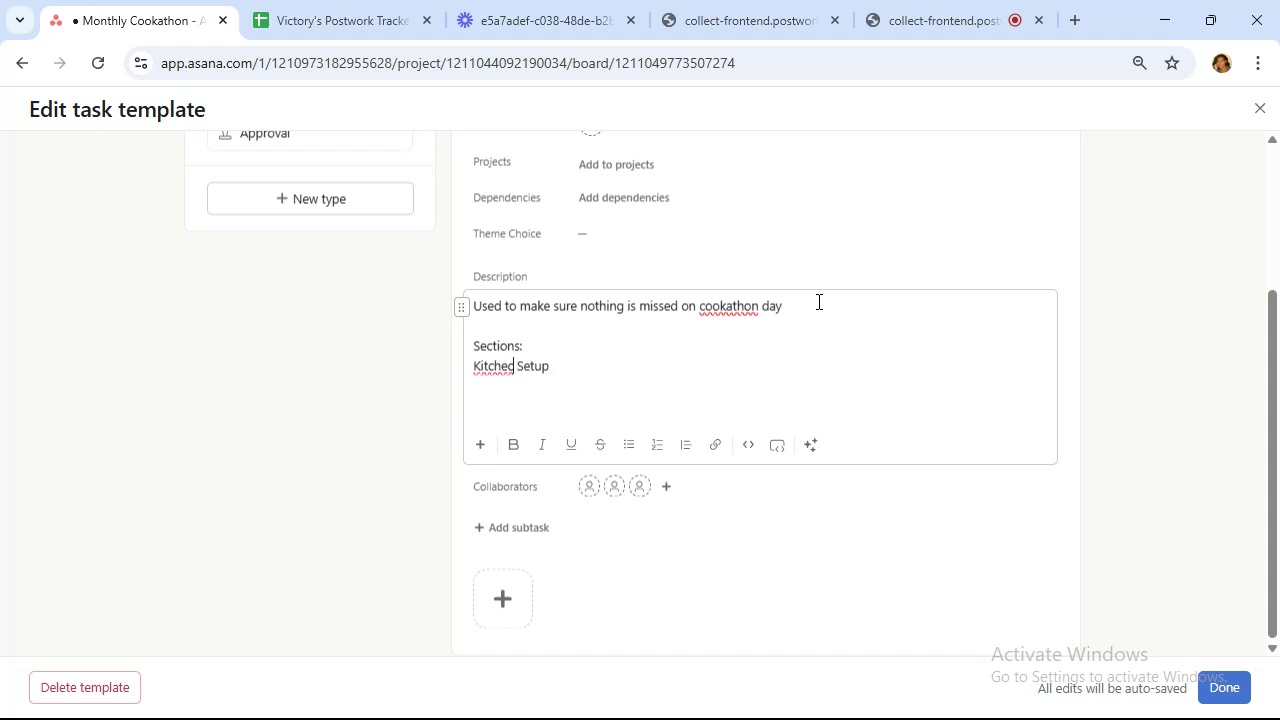 
key(Backspace)
 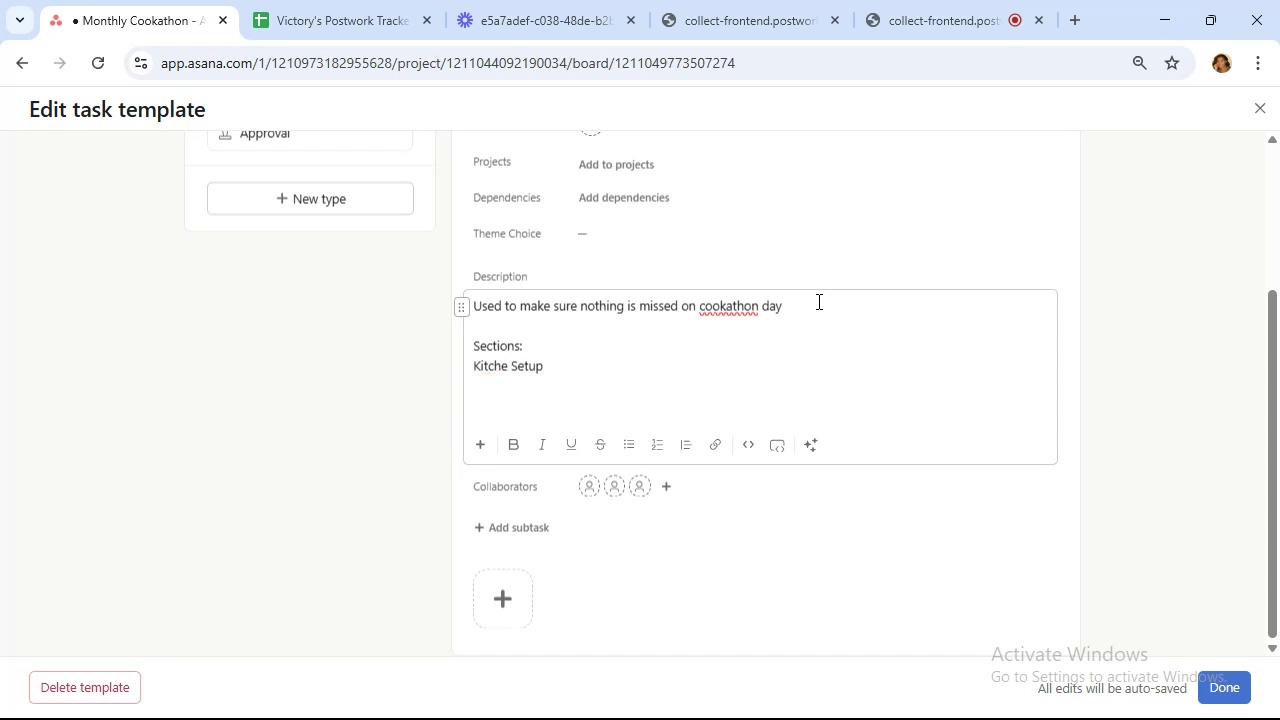 
key(N)
 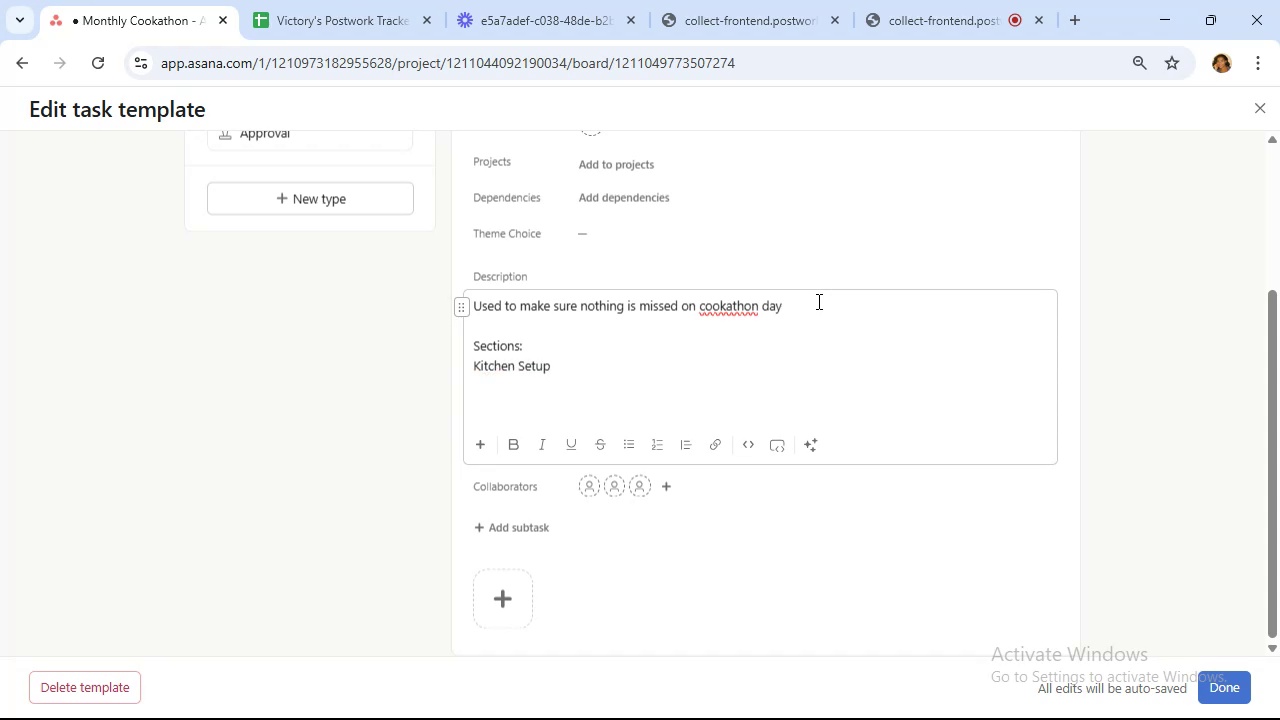 
hold_key(key=ArrowRight, duration=0.99)
 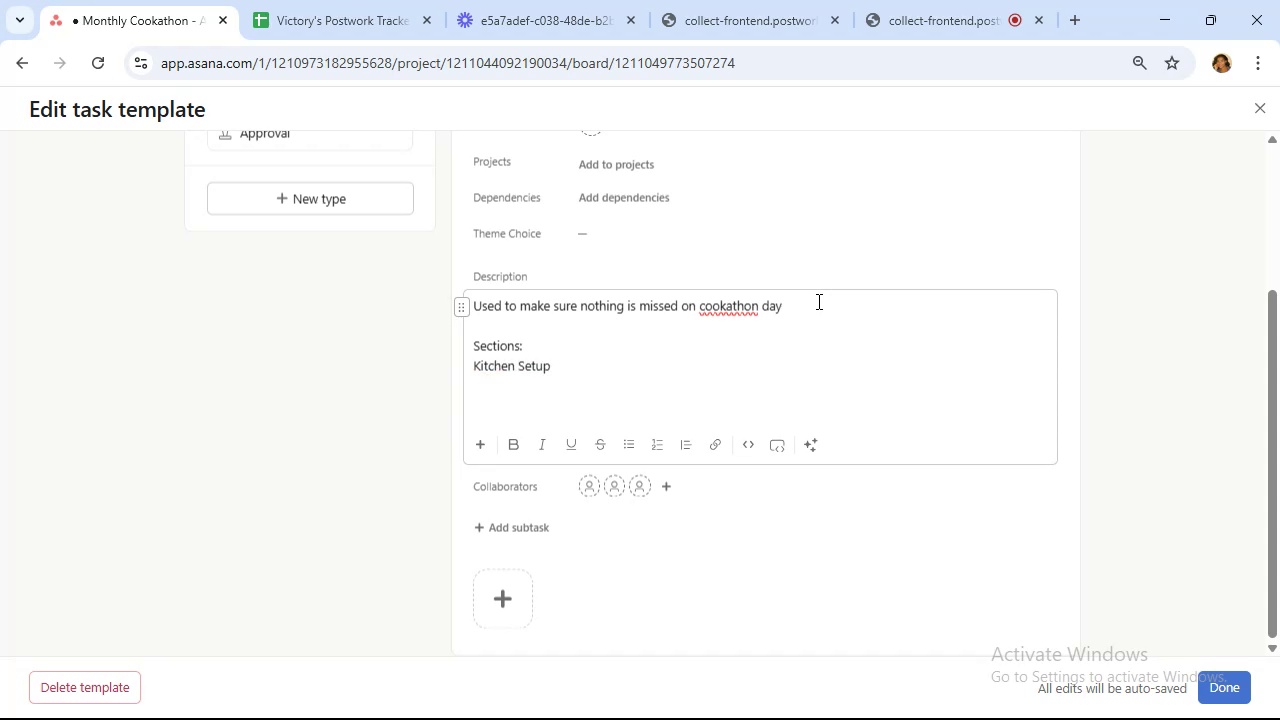 
key(Enter)
 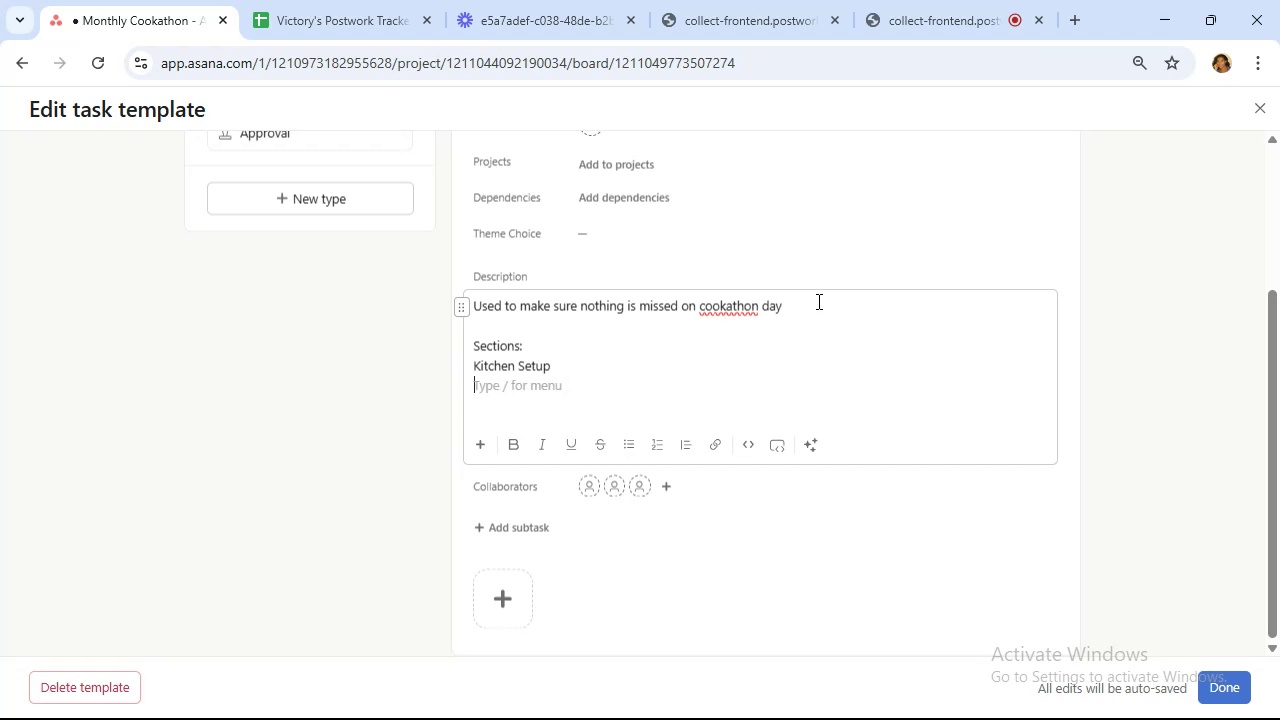 
type(Ingredient Prep)
 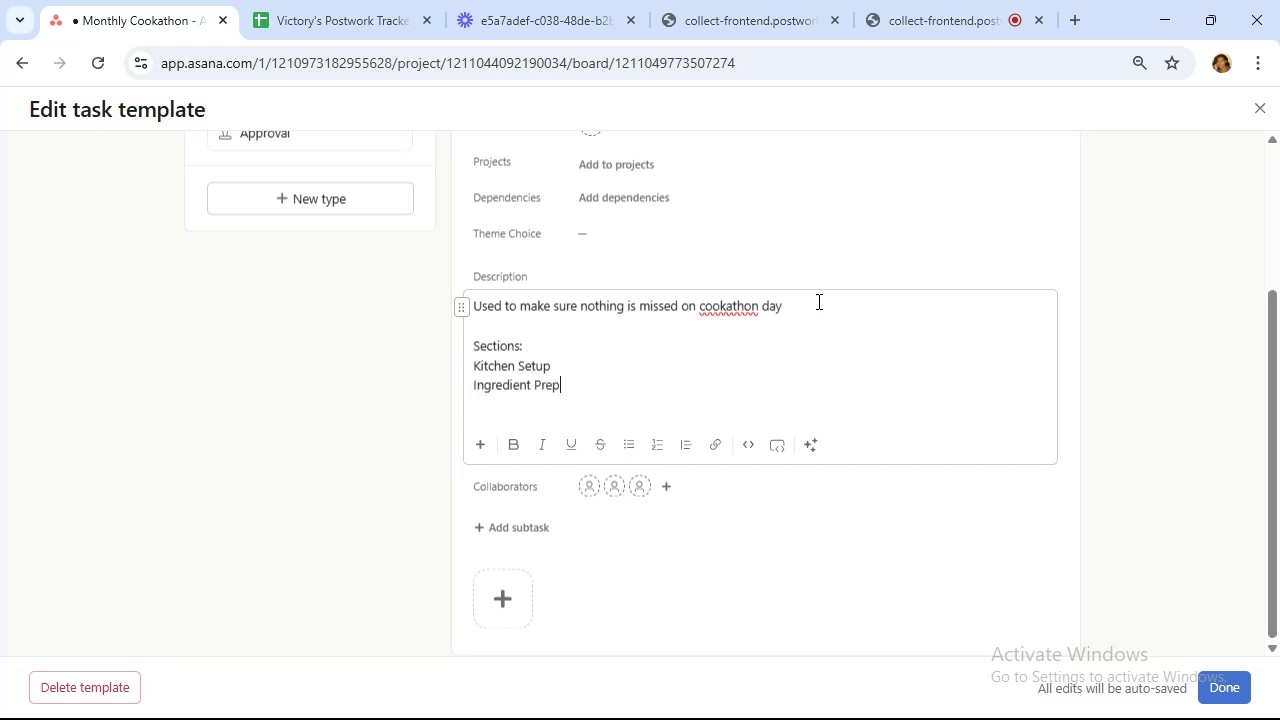 
key(Enter)
 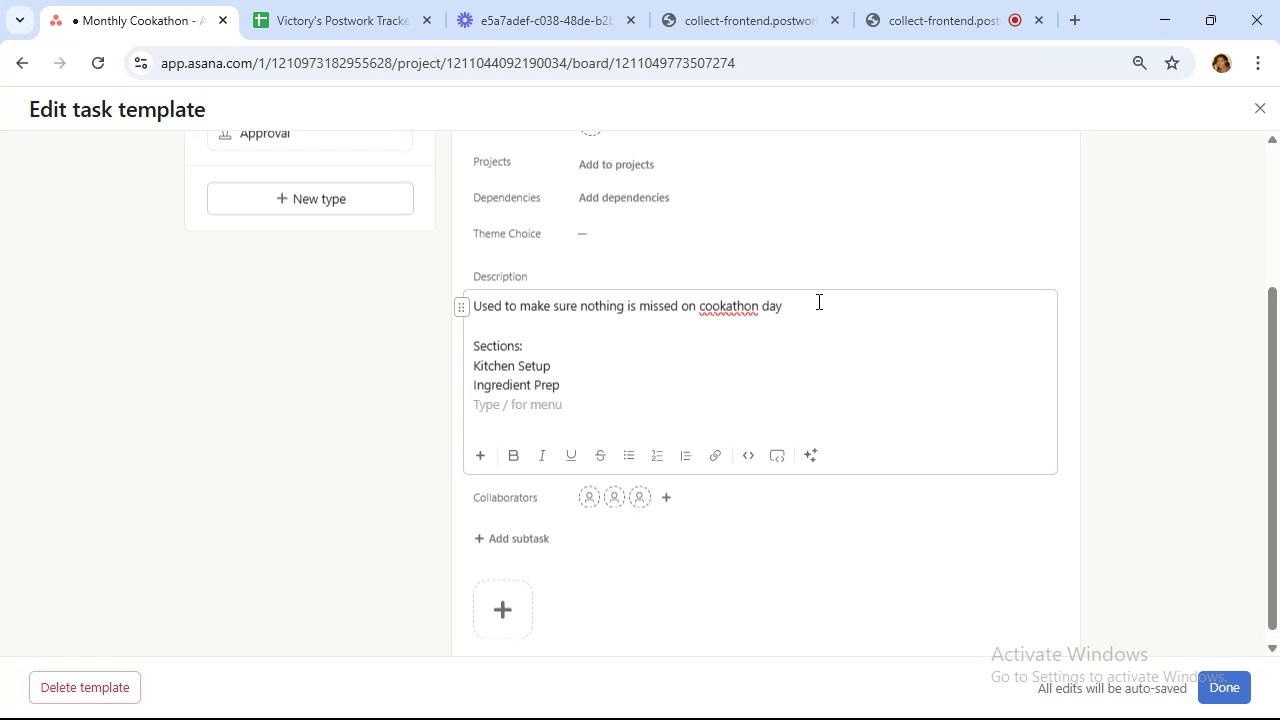 
type(Cooking timeline)
 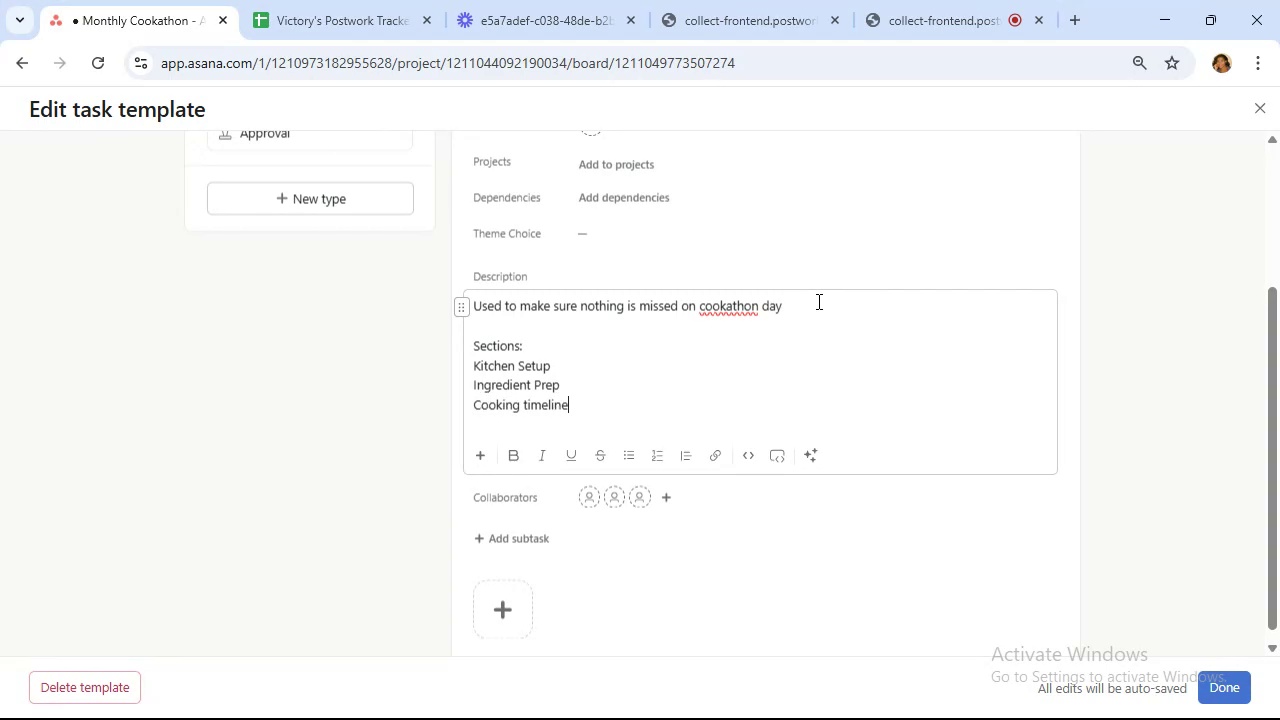 
key(Enter)
 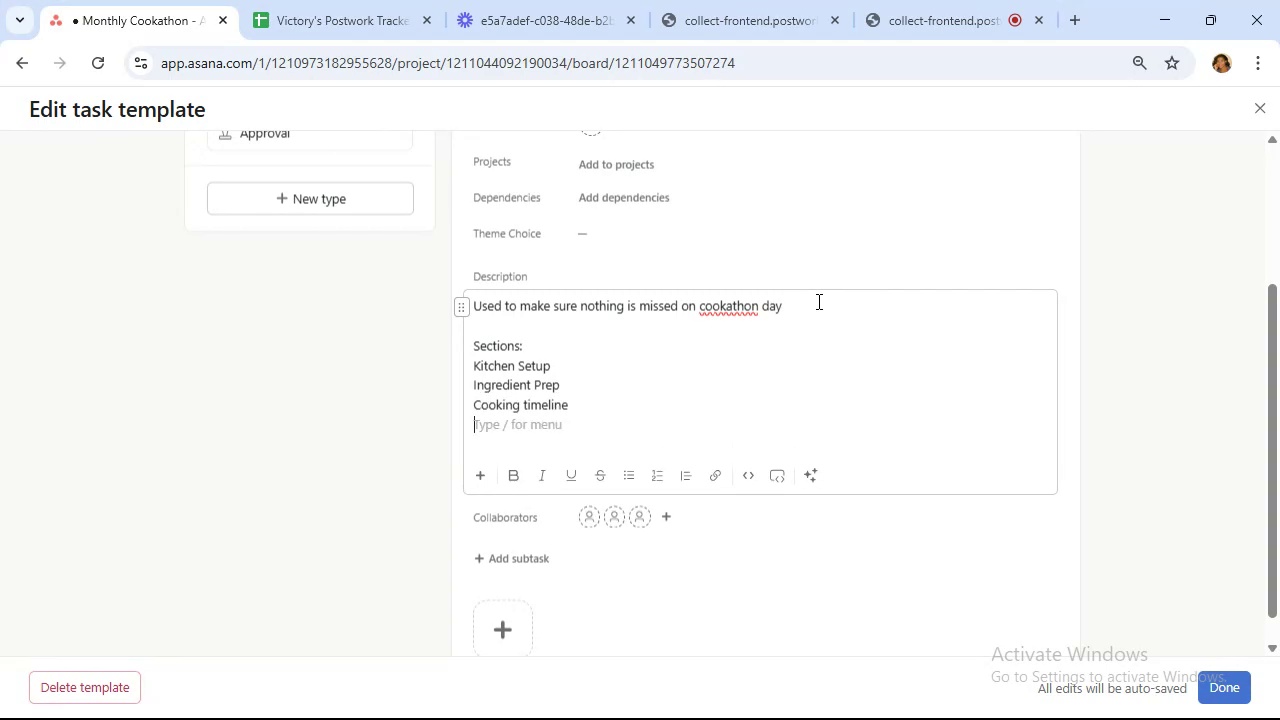 